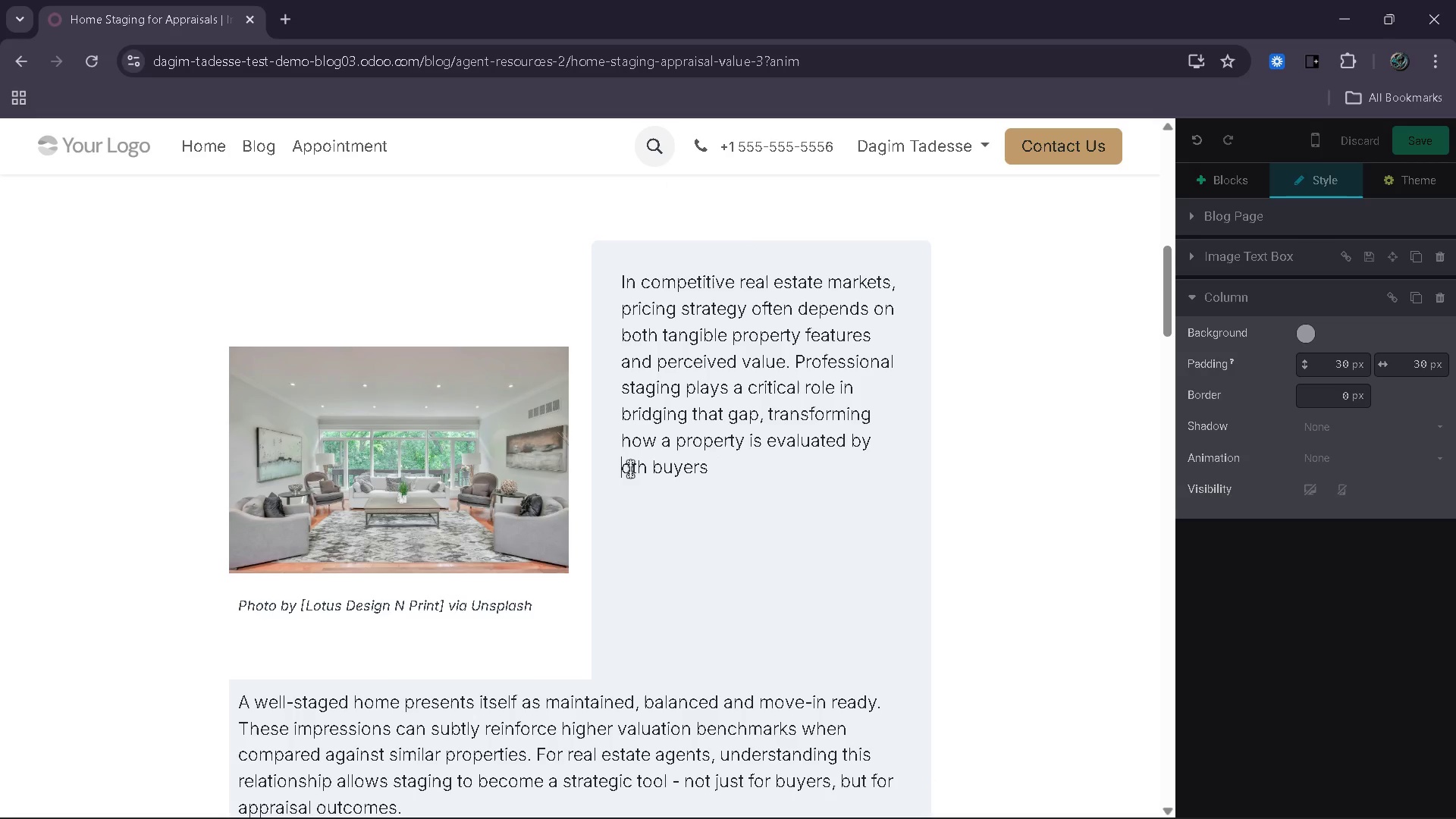 
key(B)
 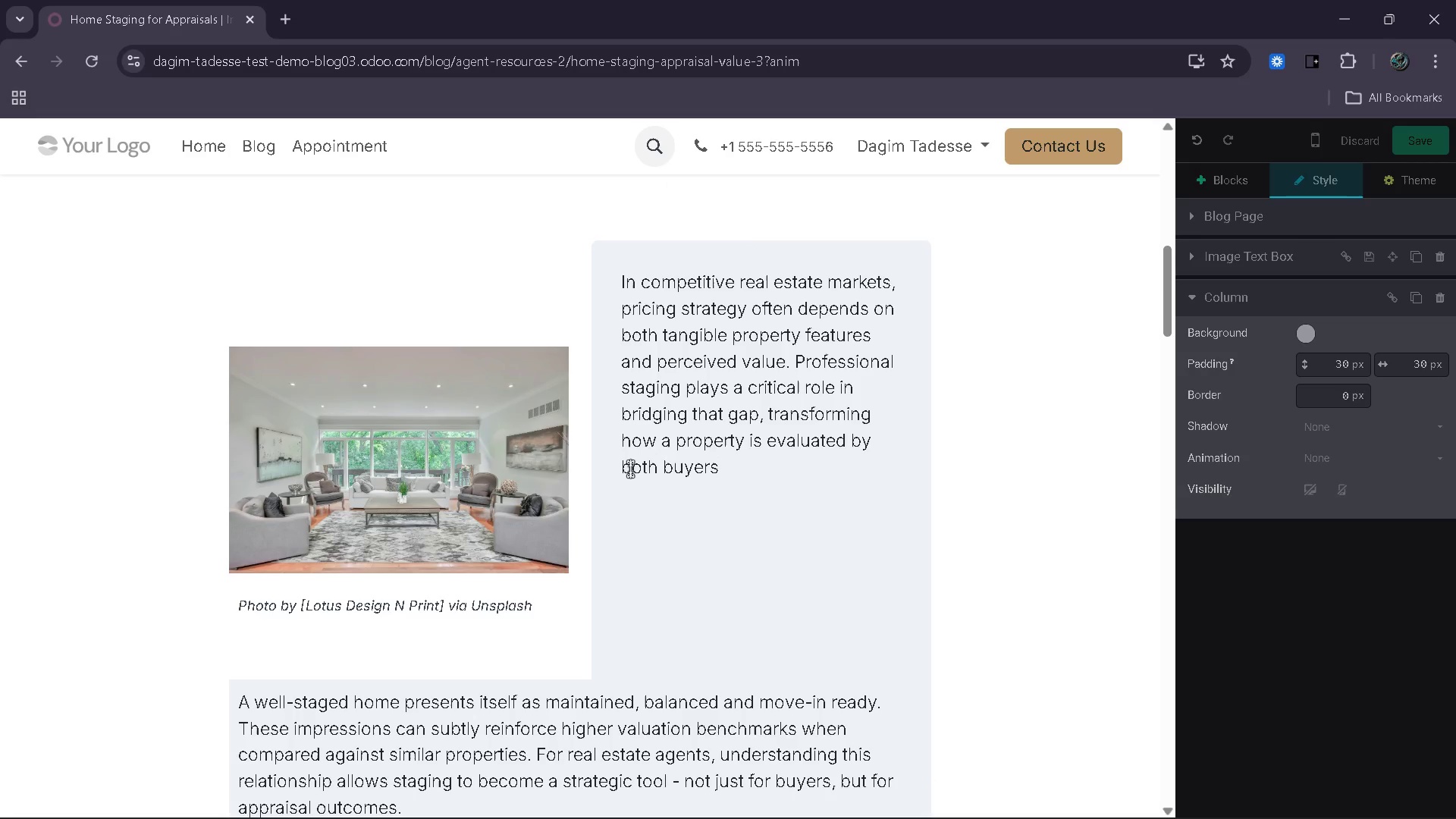 
key(End)
 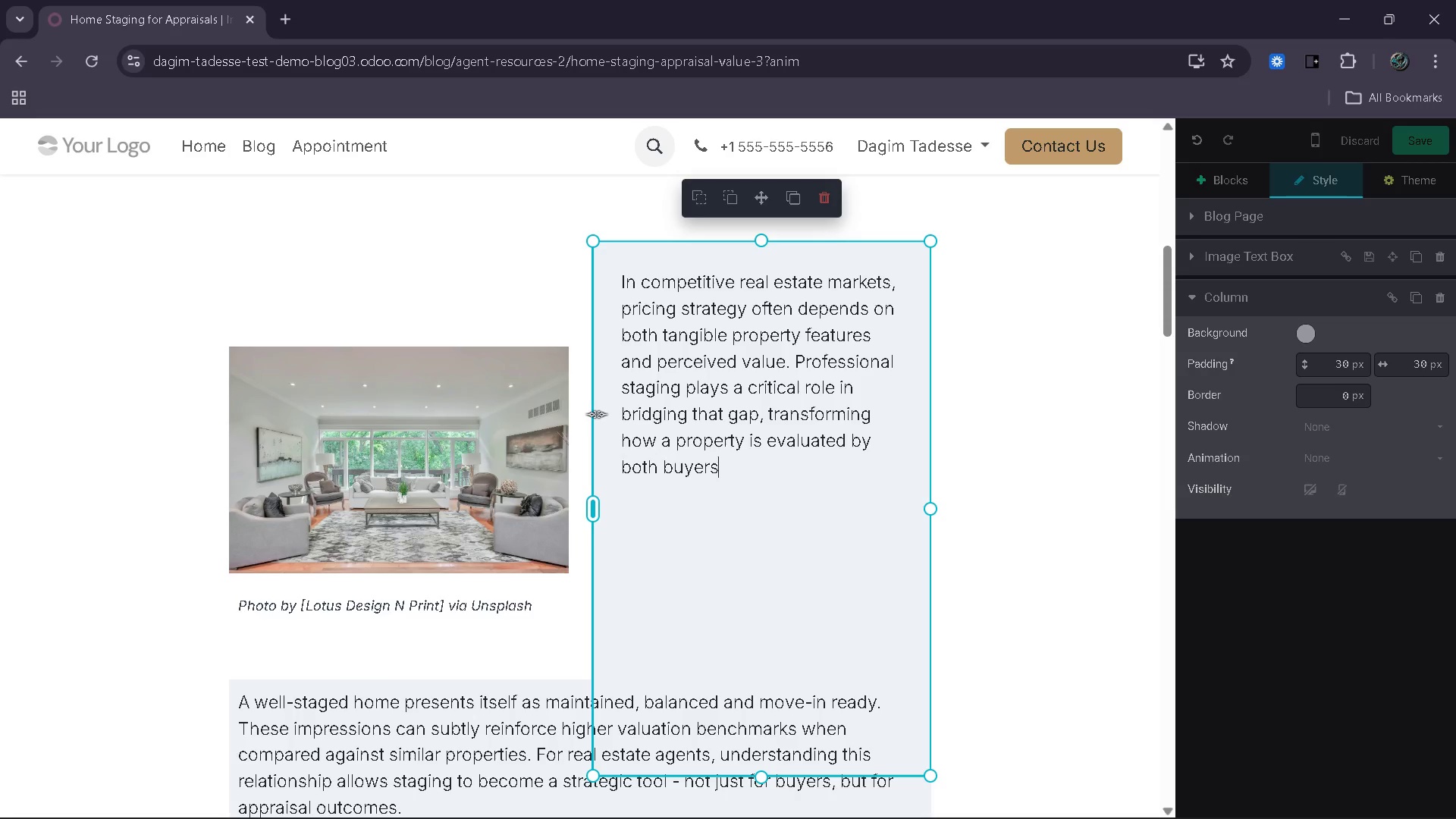 
type( and )
 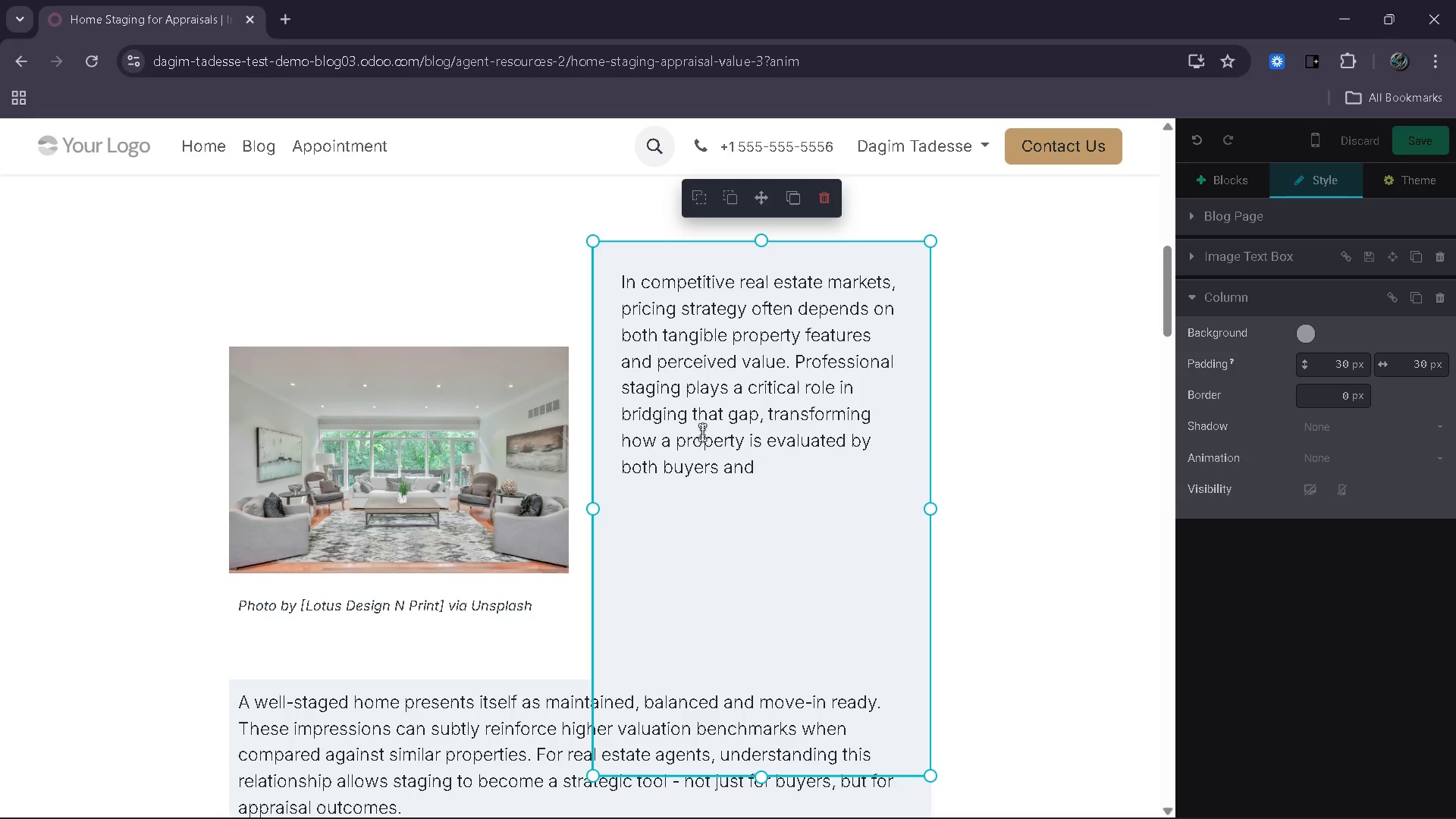 
wait(20.36)
 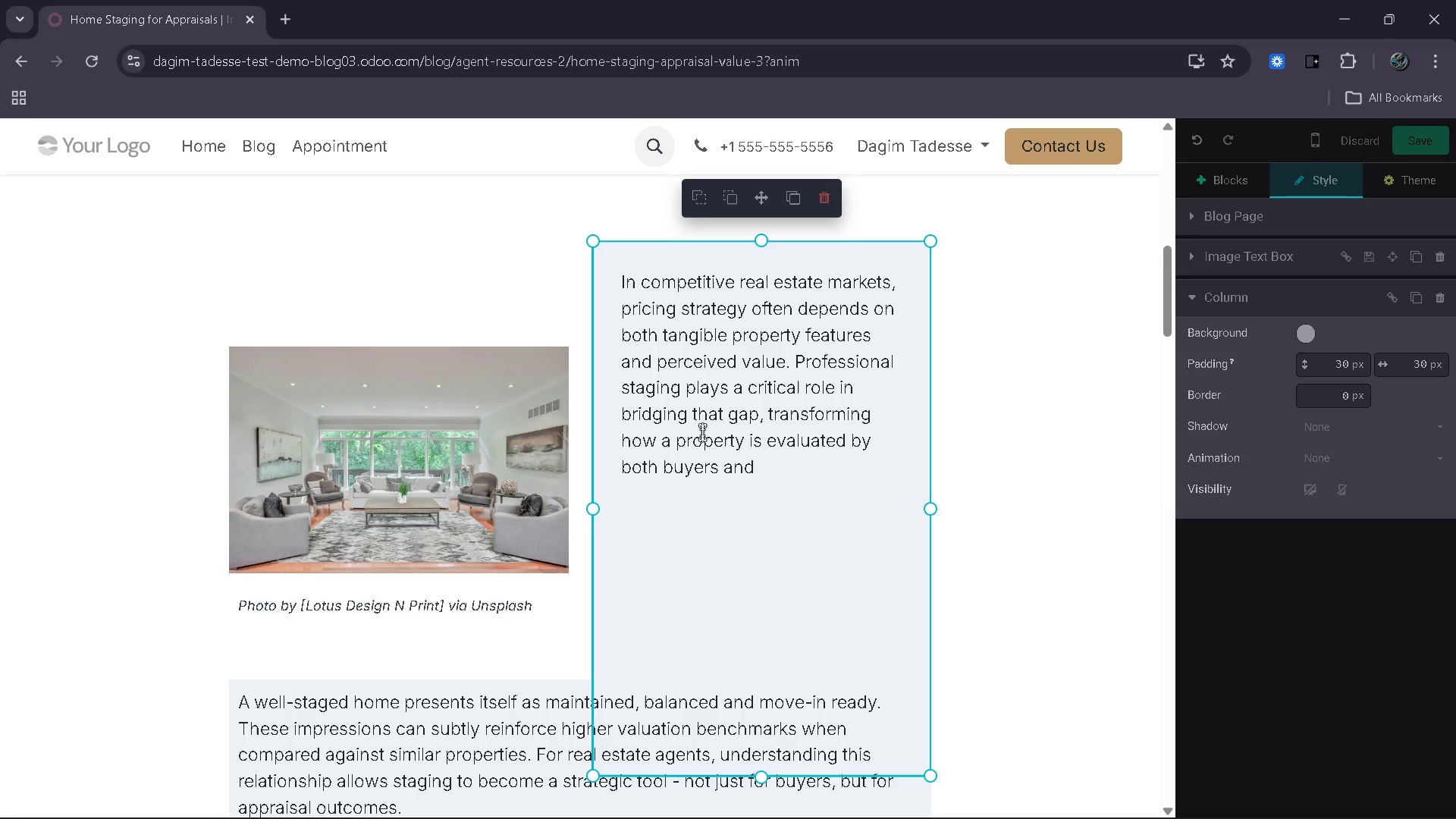 
type(appraisers.)
 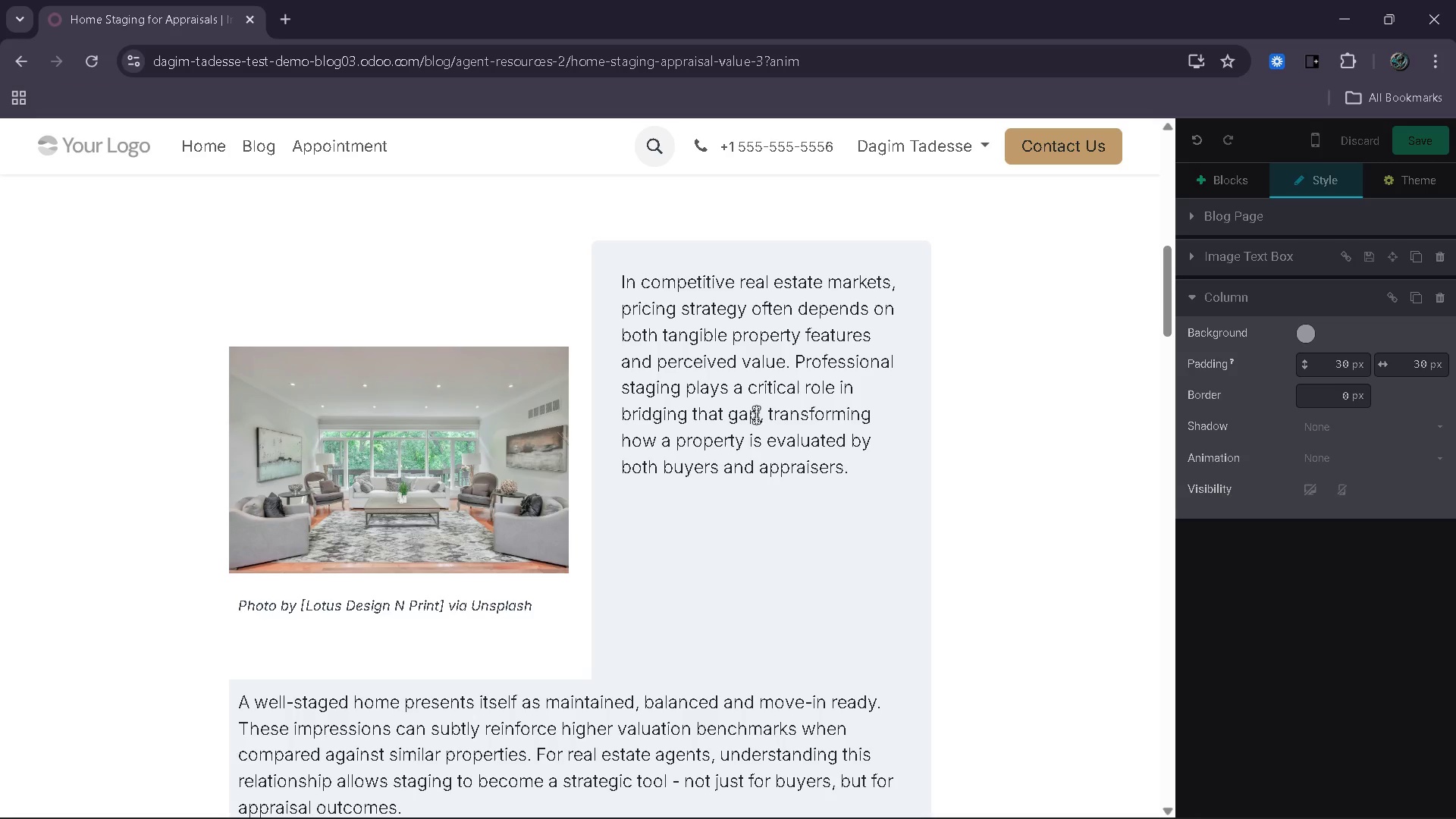 
wait(6.62)
 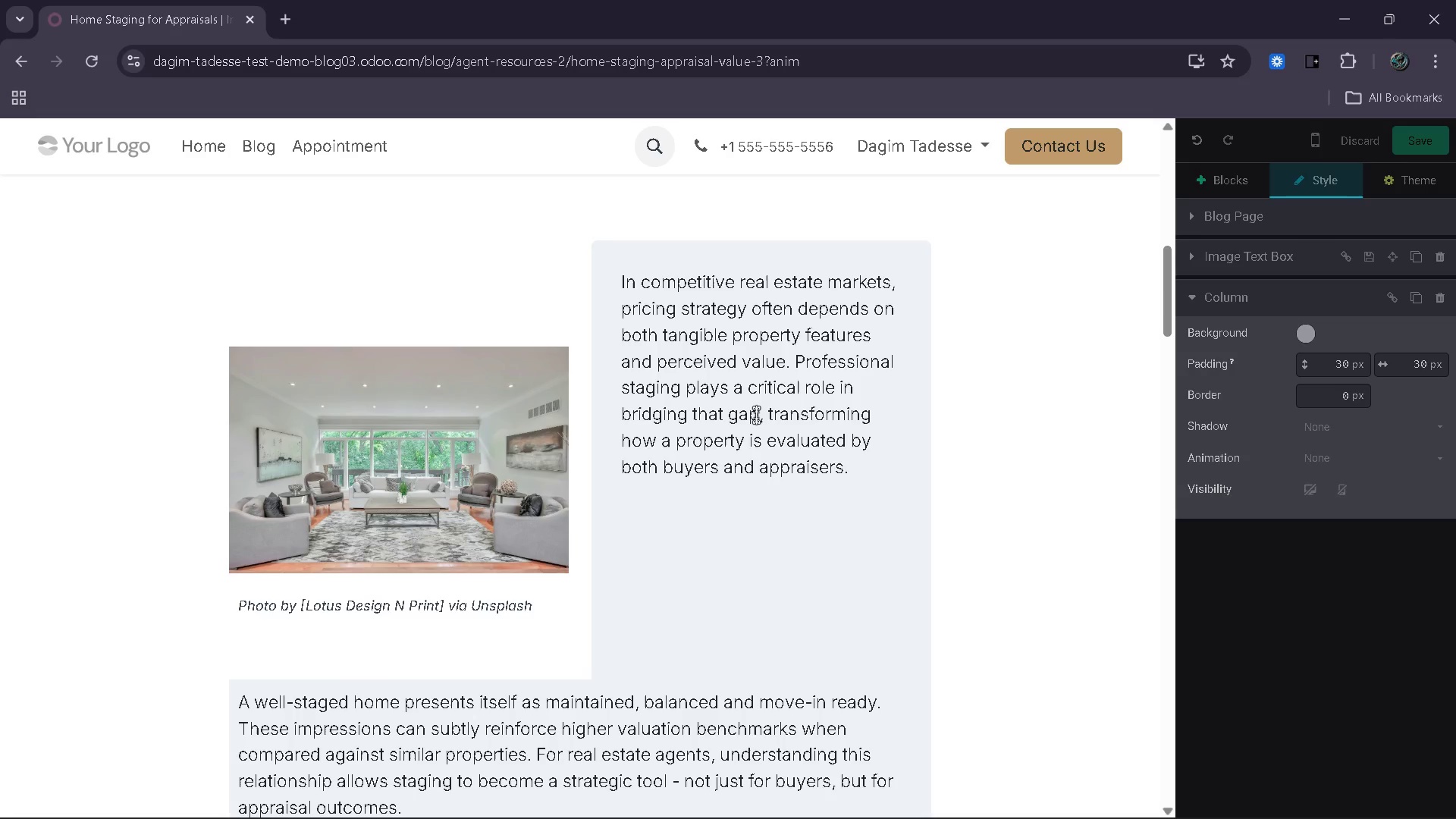 
key(Enter)
 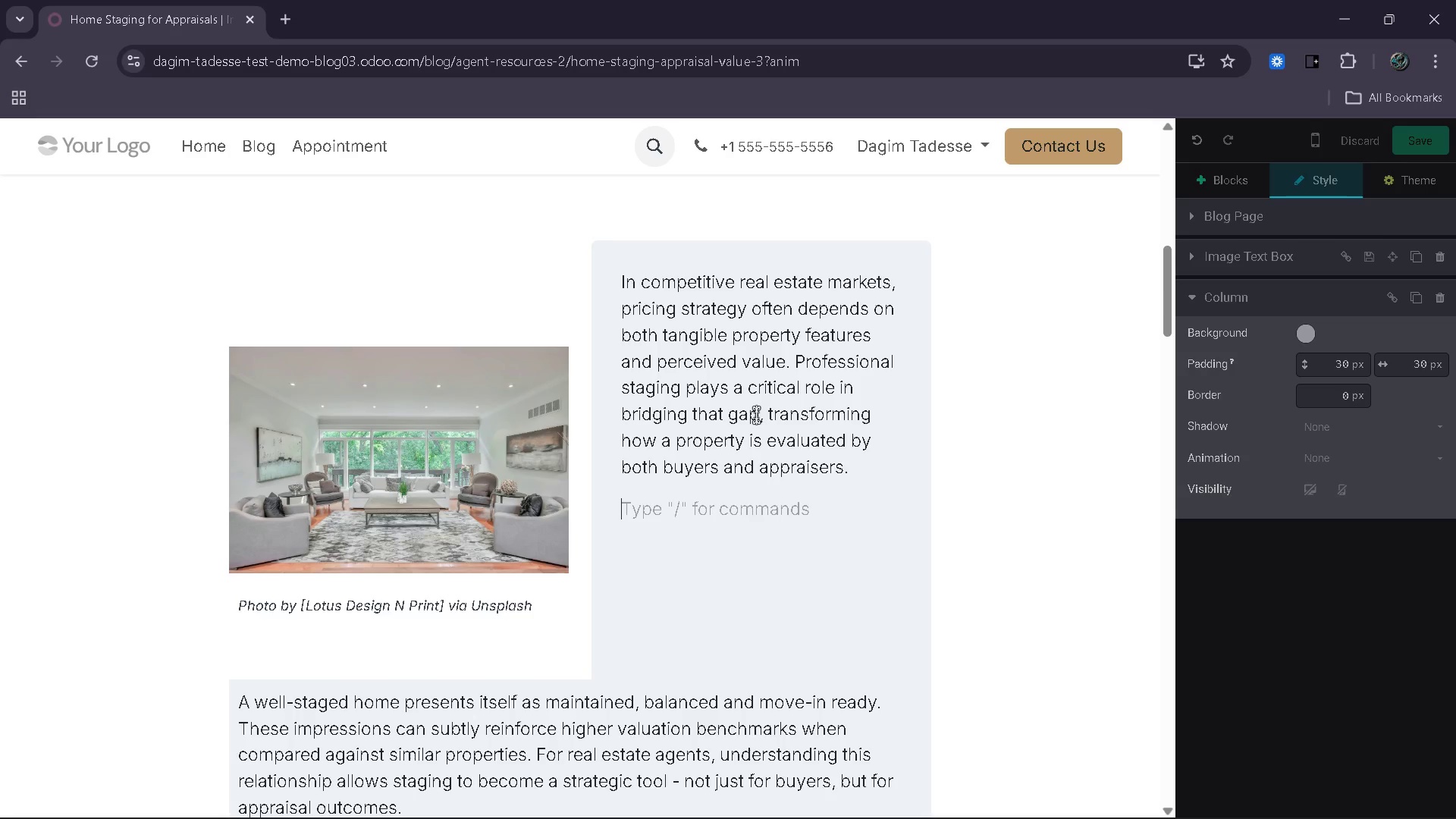 
type(This case study highlights a mis)
key(Backspace)
type(d-ram)
key(Backspace)
type(nge property)
 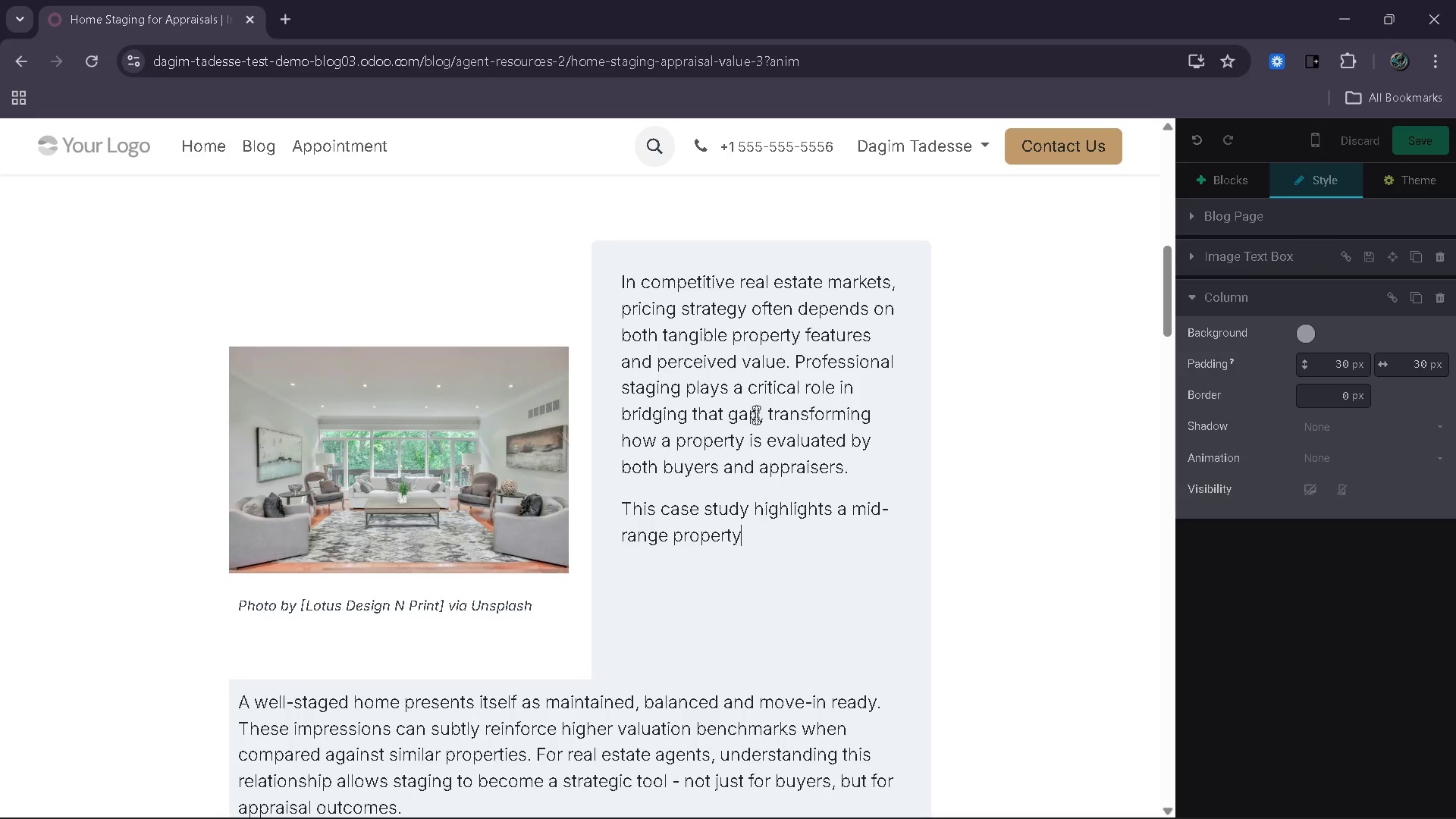 
wait(8.28)
 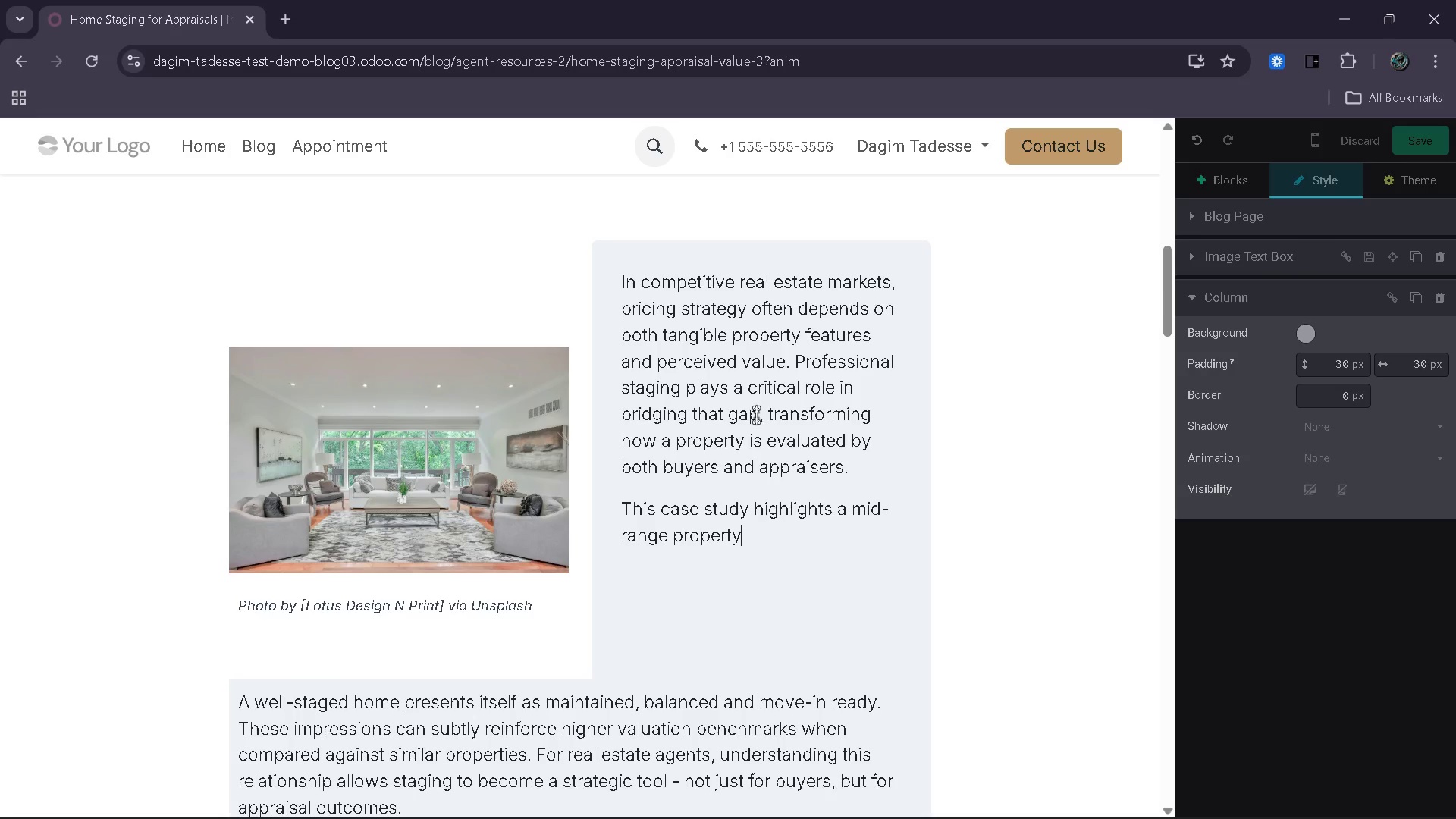 
key(Unknown)